 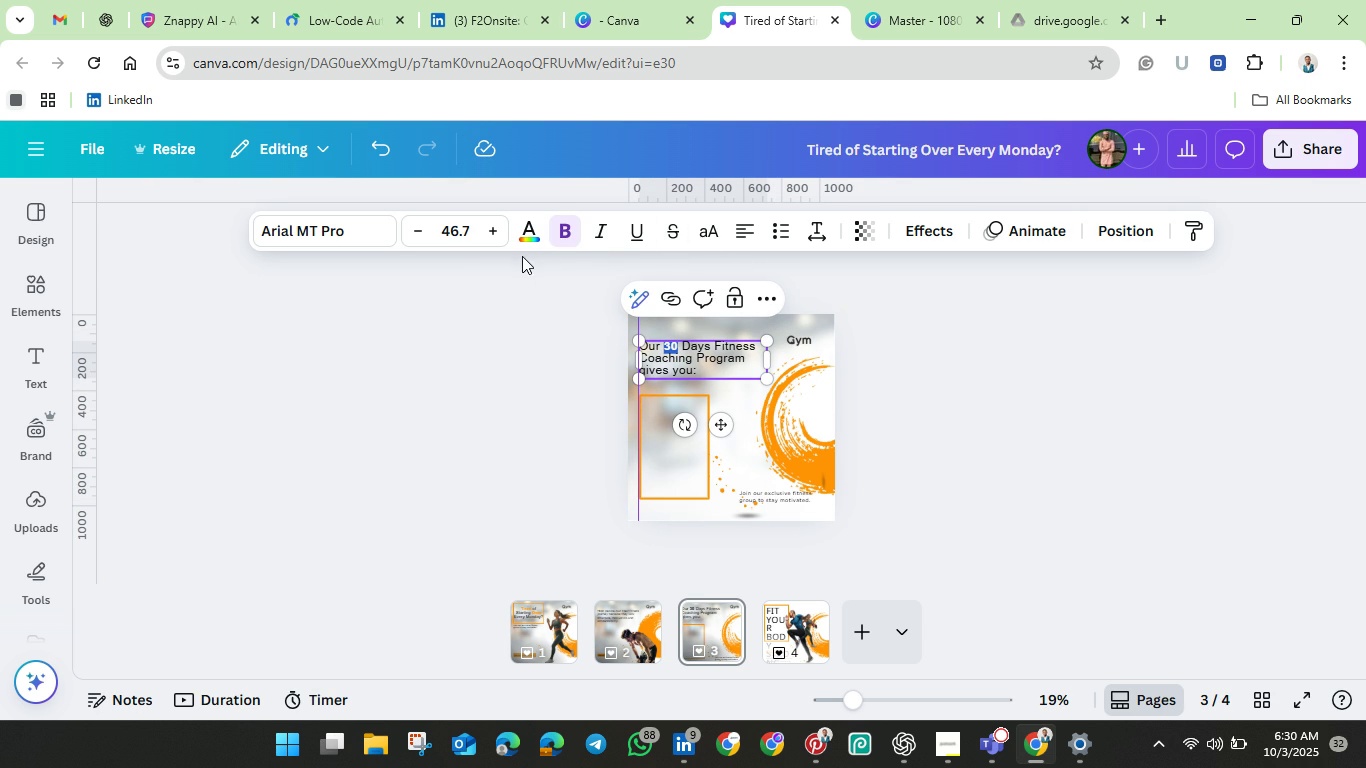 
left_click([525, 225])
 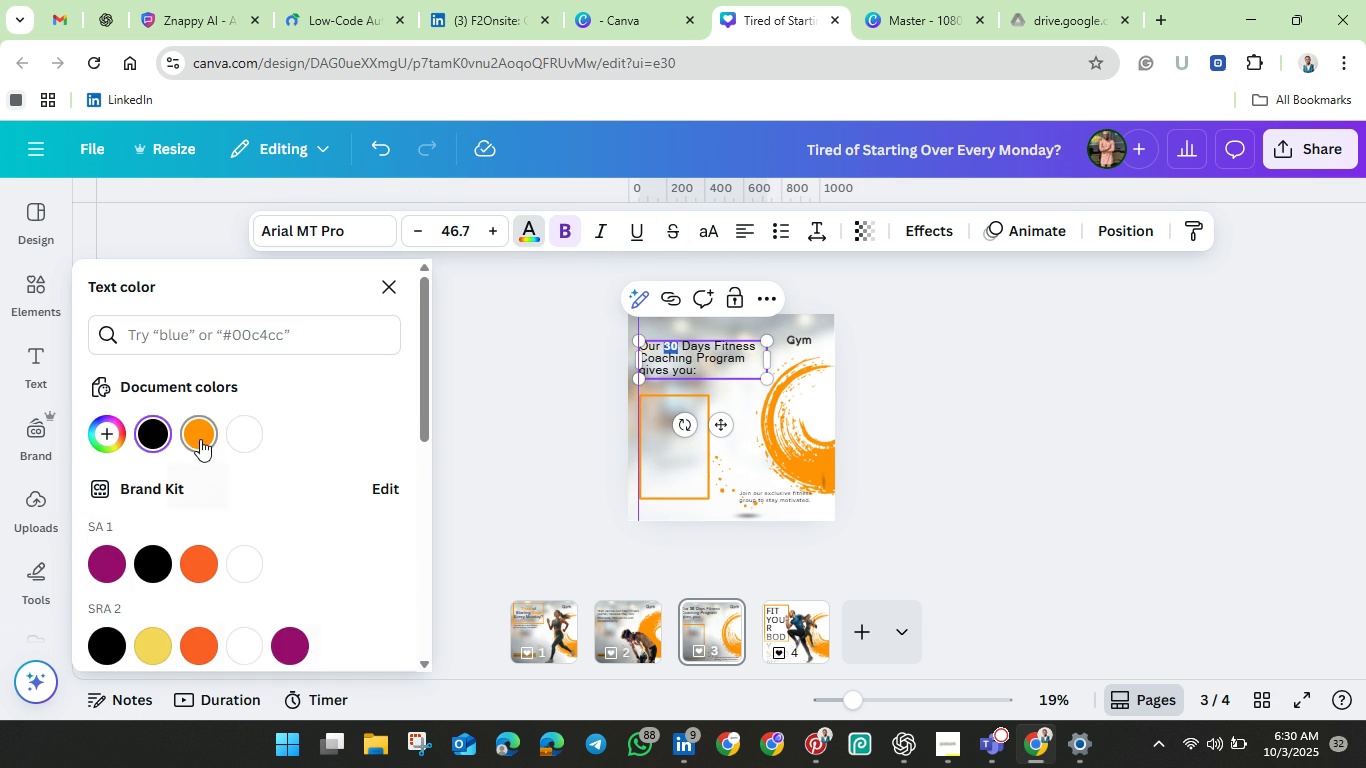 
left_click([200, 439])
 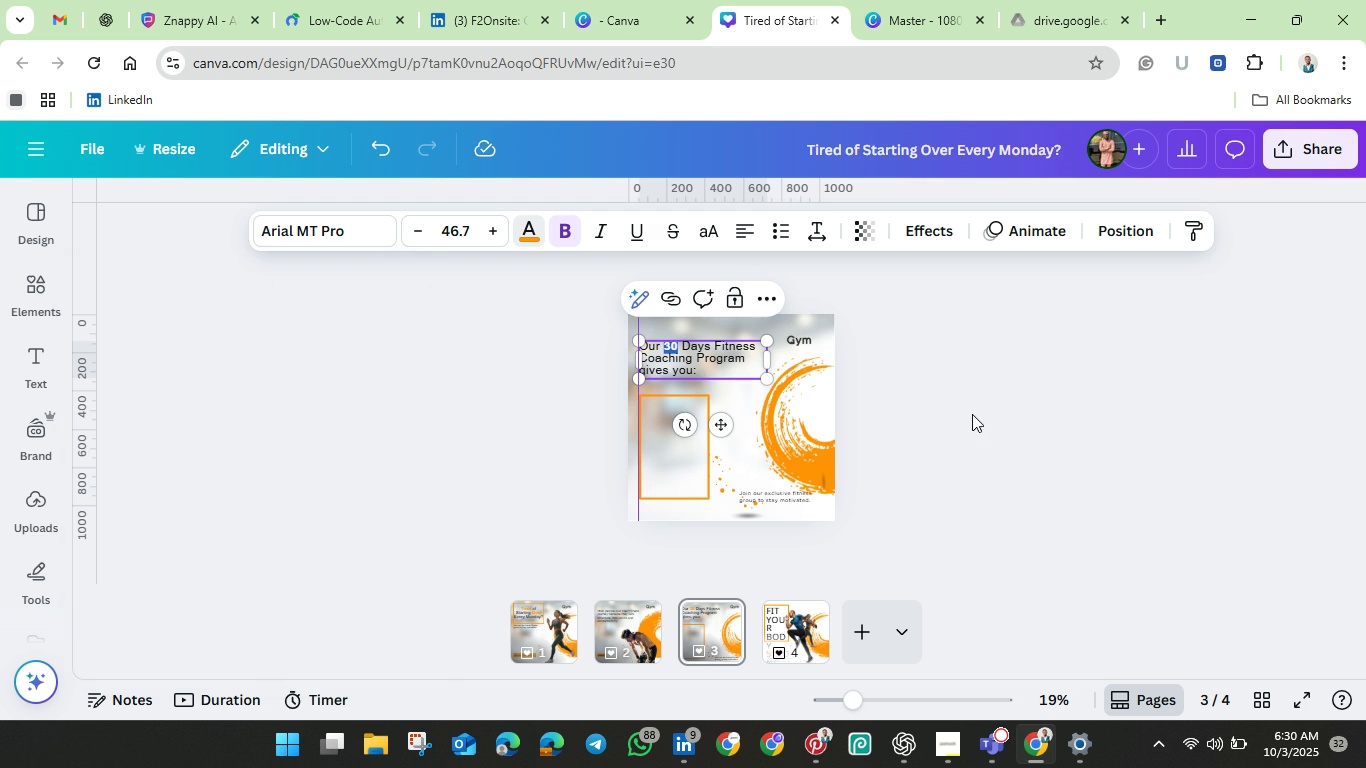 
left_click([972, 414])
 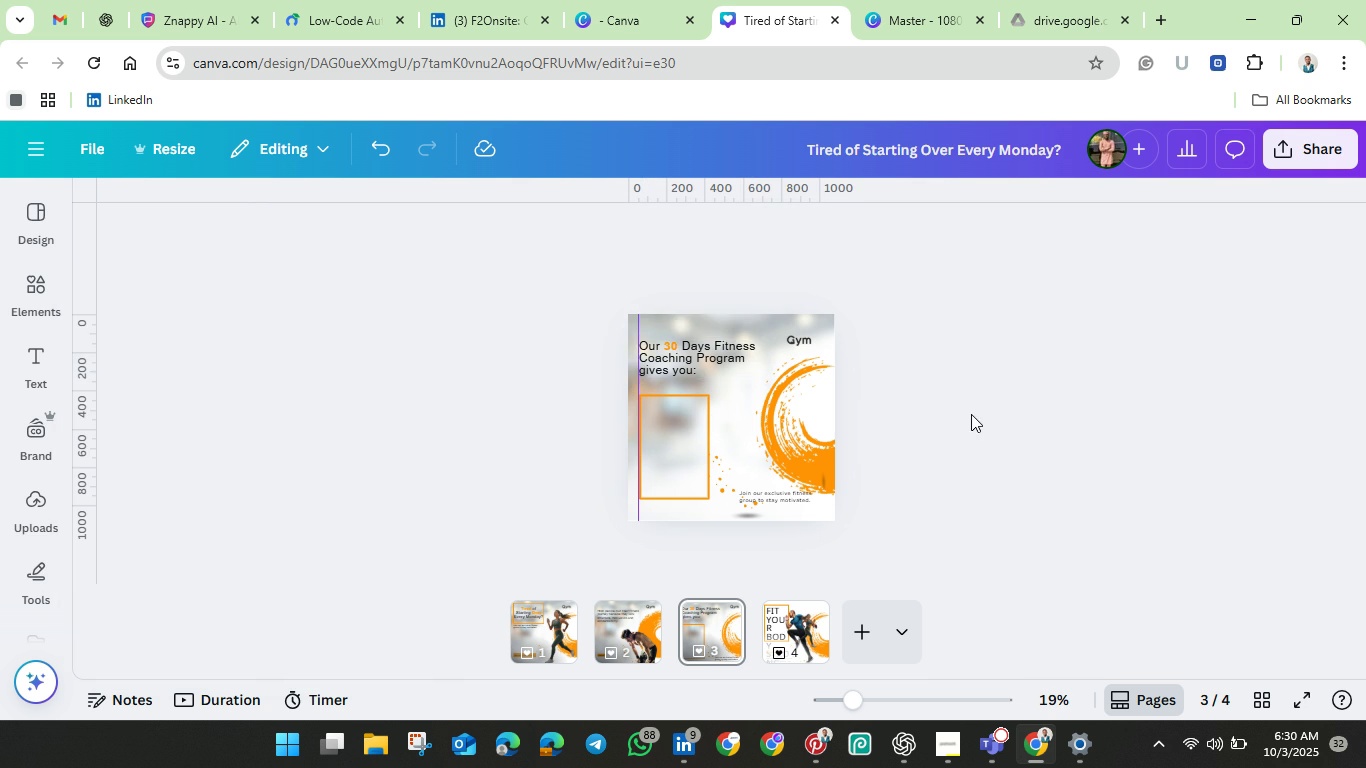 
left_click([971, 414])
 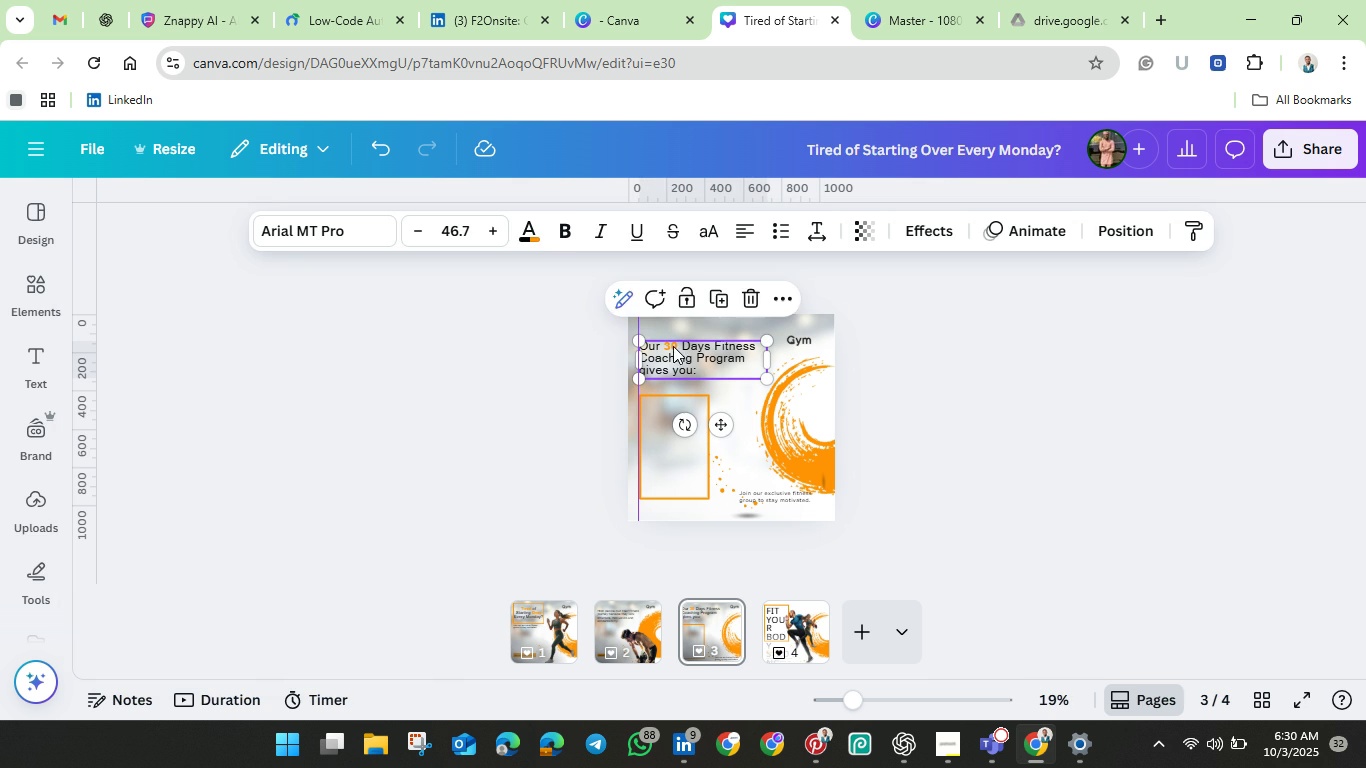 
left_click([673, 346])
 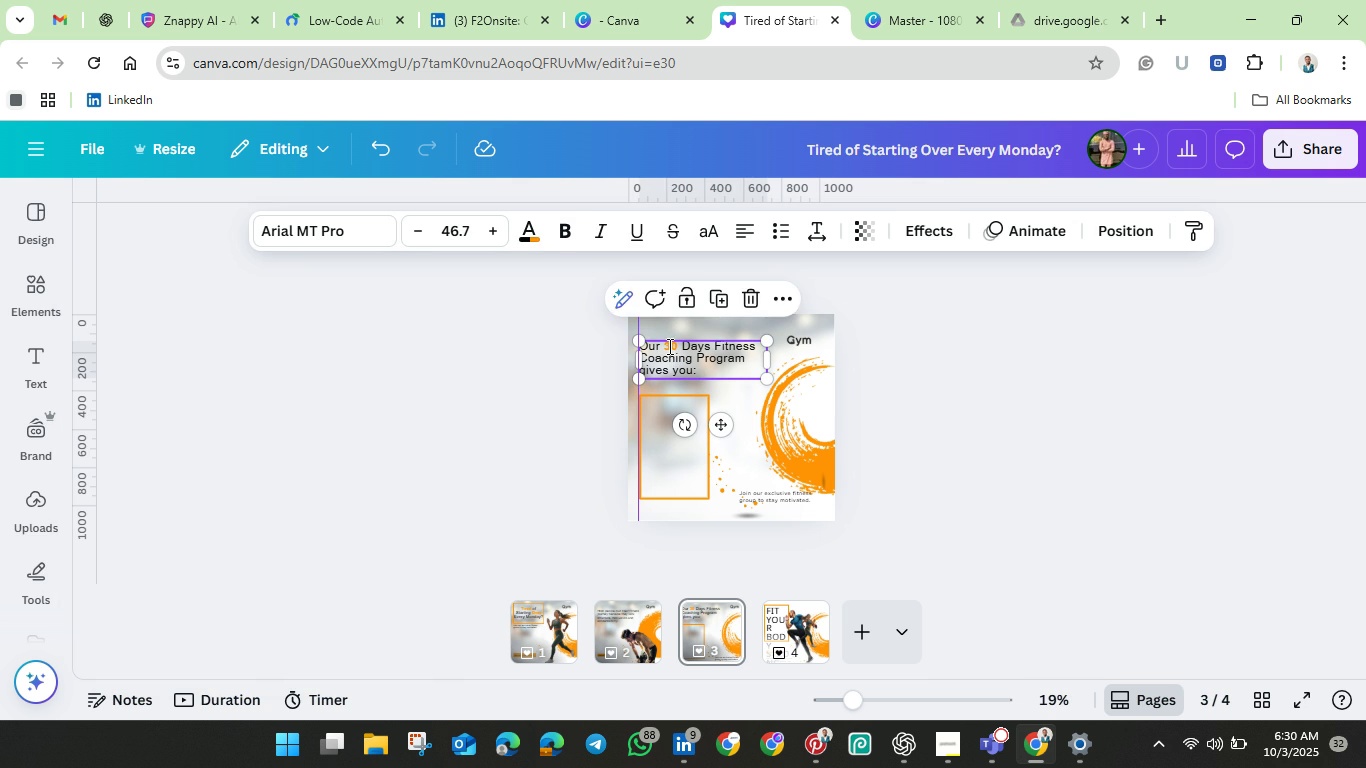 
left_click([668, 346])